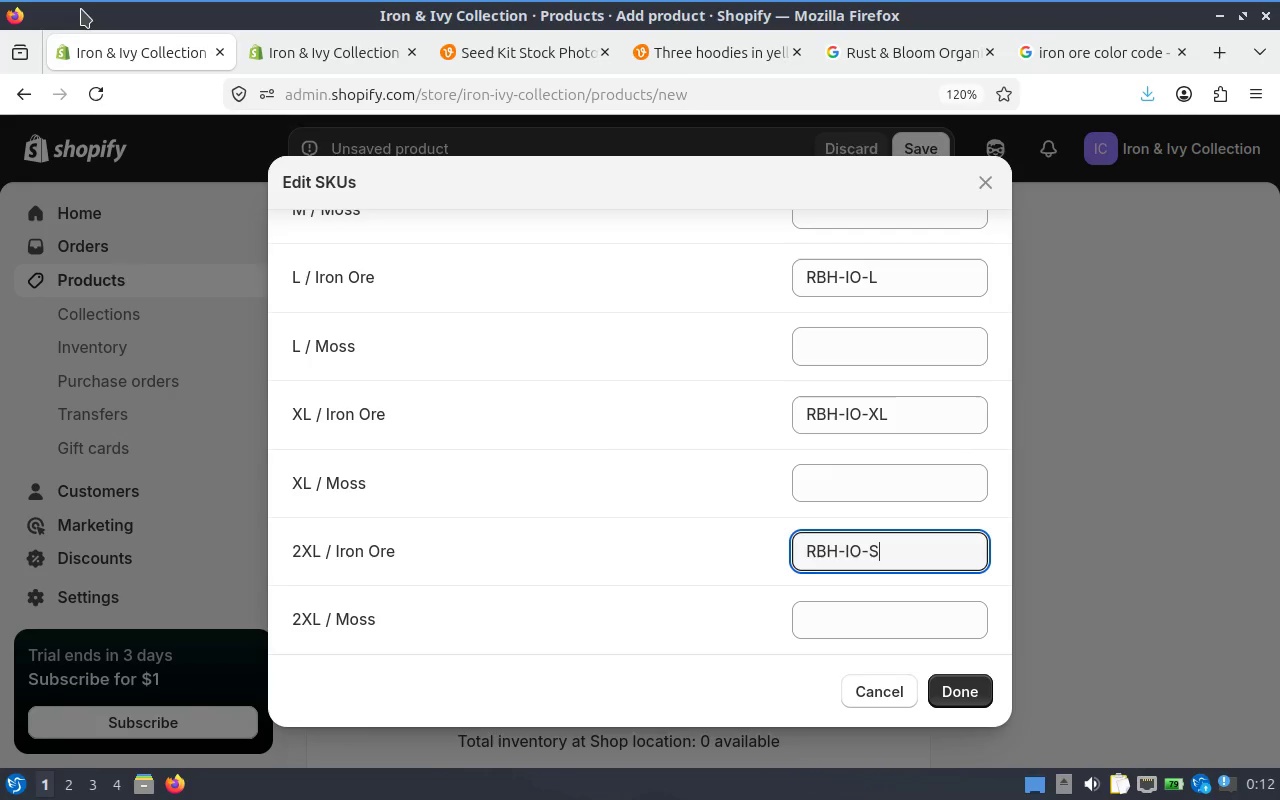 
key(Backspace)
type(XXL)
 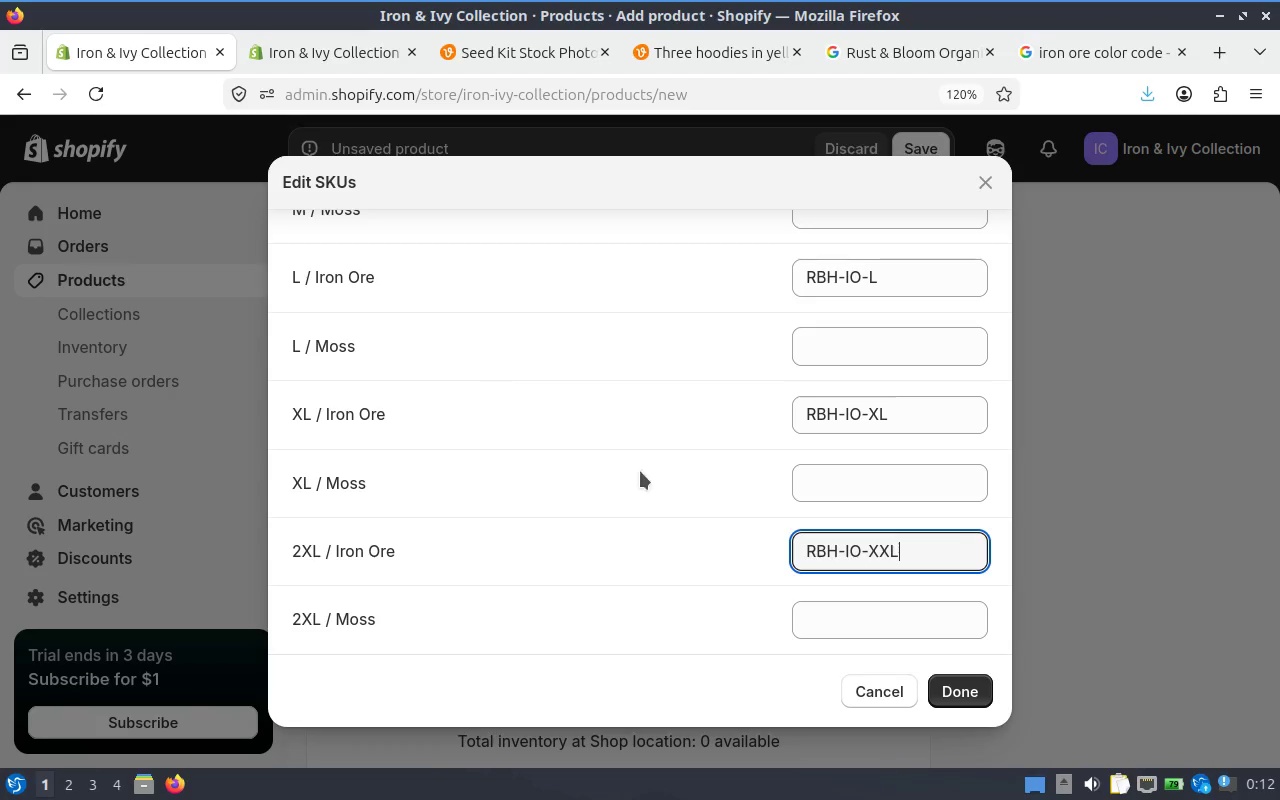 
scroll: coordinate [715, 502], scroll_direction: down, amount: 2.0
 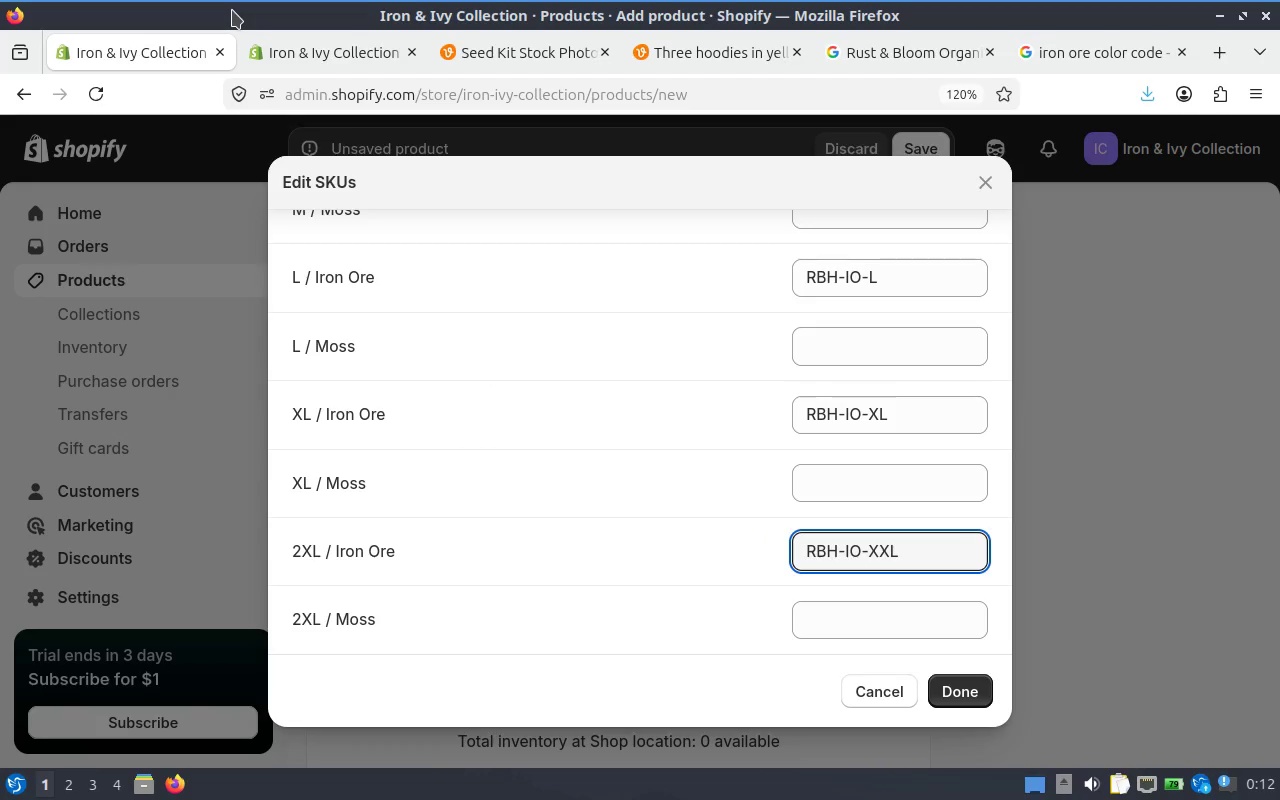 
wait(7.75)
 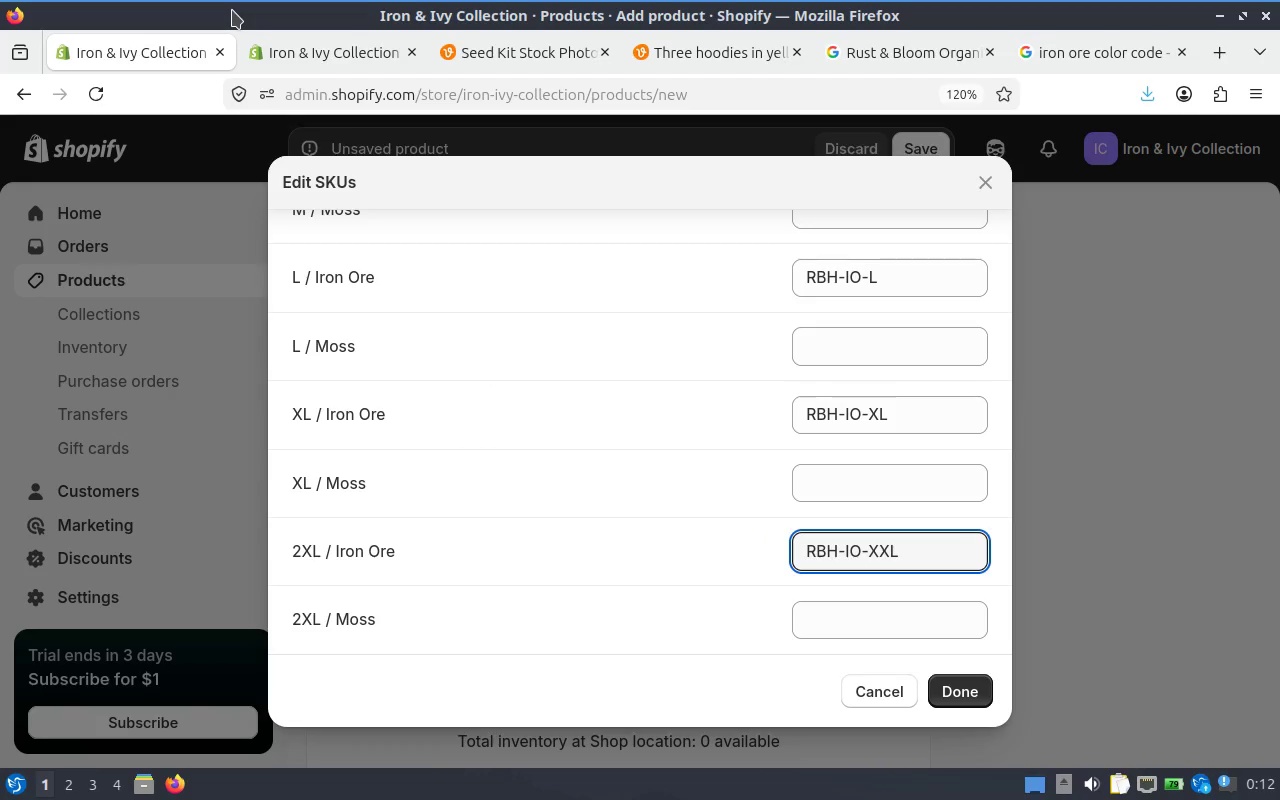 
scroll: coordinate [862, 366], scroll_direction: up, amount: 3.0
 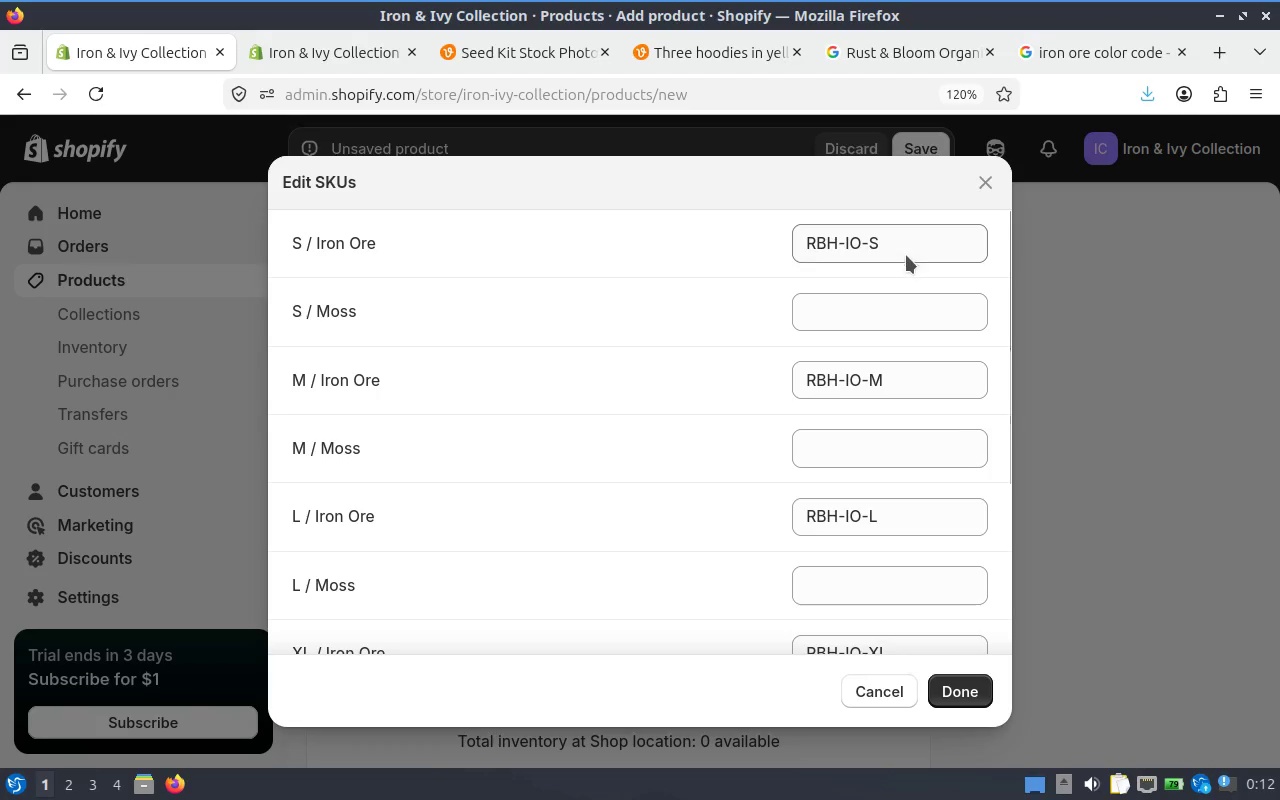 
left_click([899, 305])
 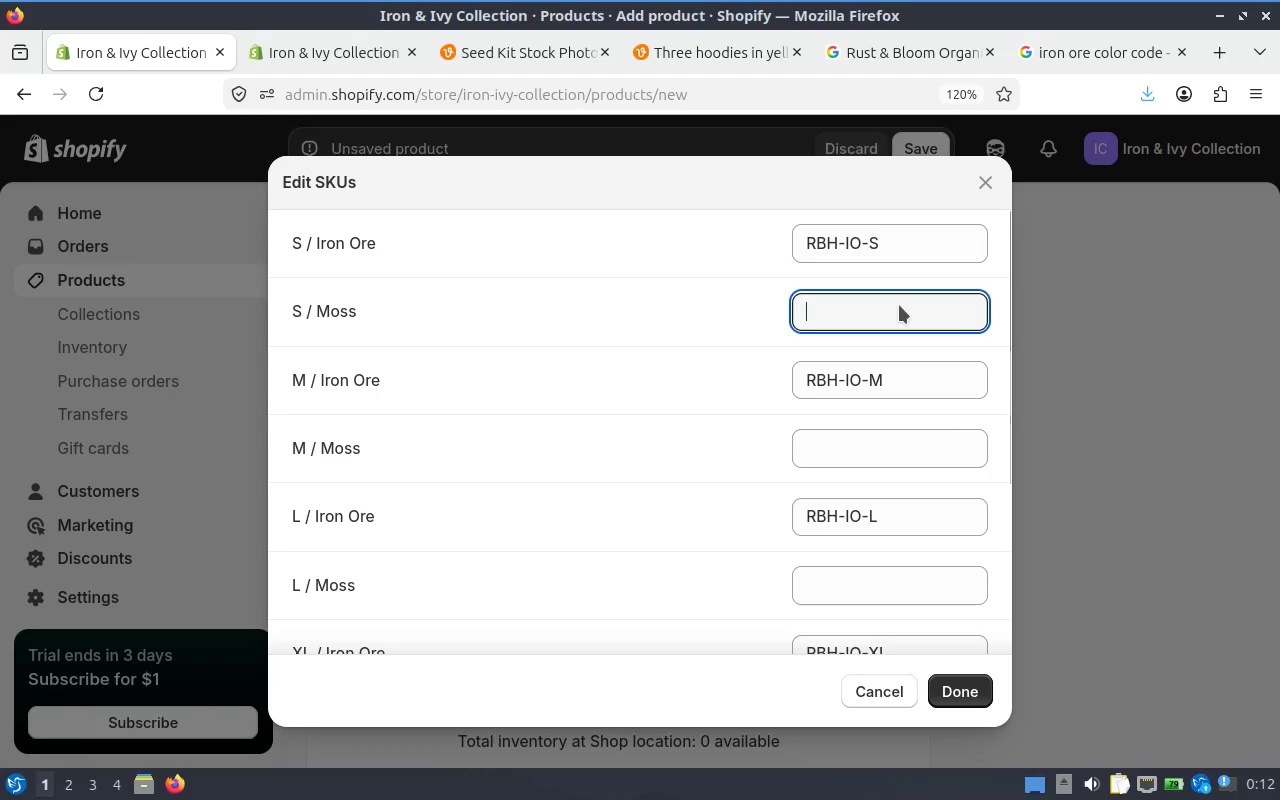 
key(Control+V)
 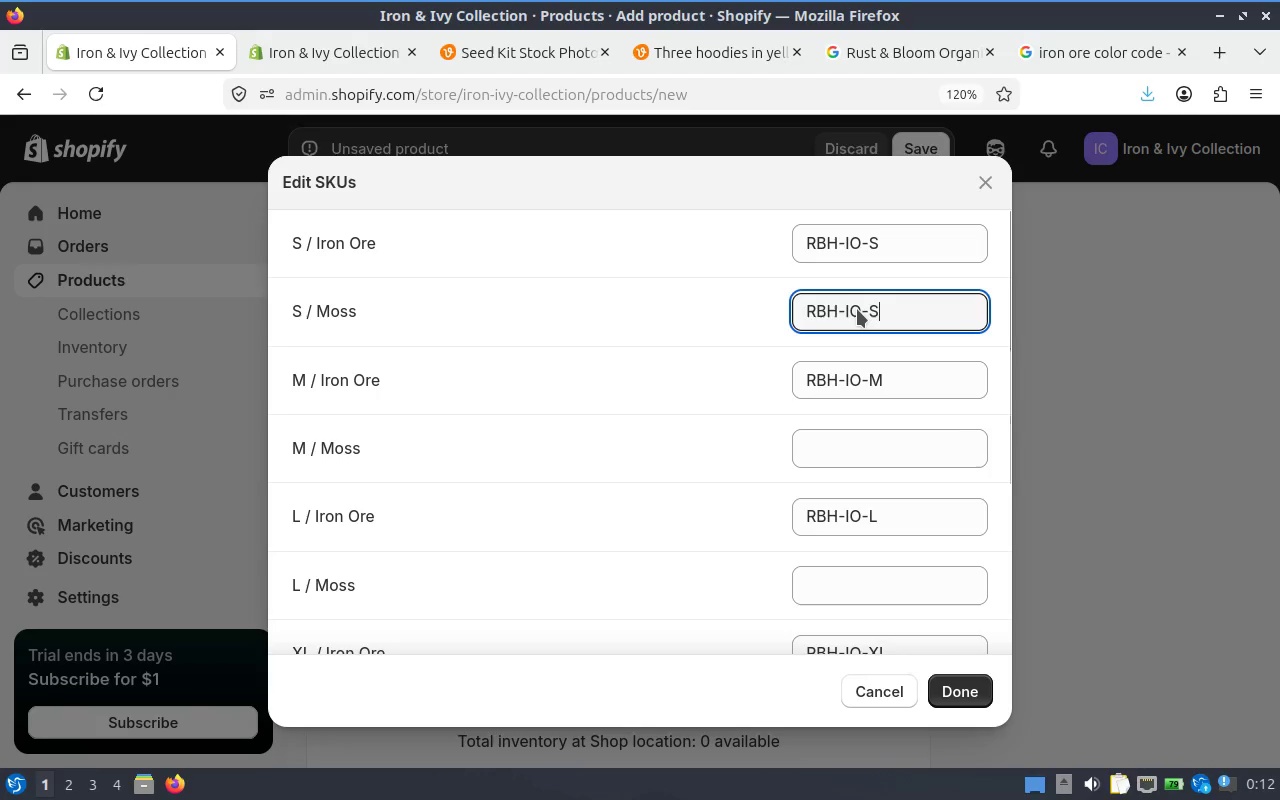 
left_click([857, 309])
 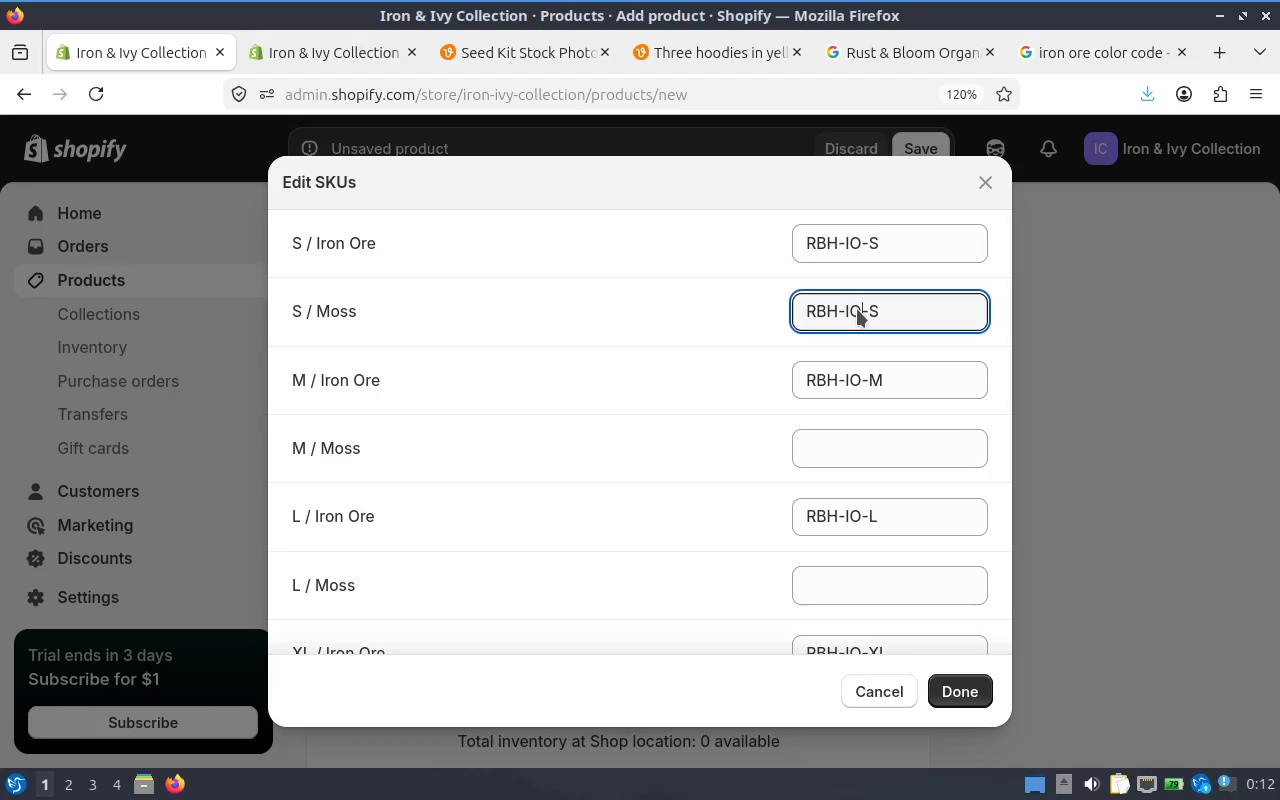 
key(Backspace)
key(Backspace)
type(MO)